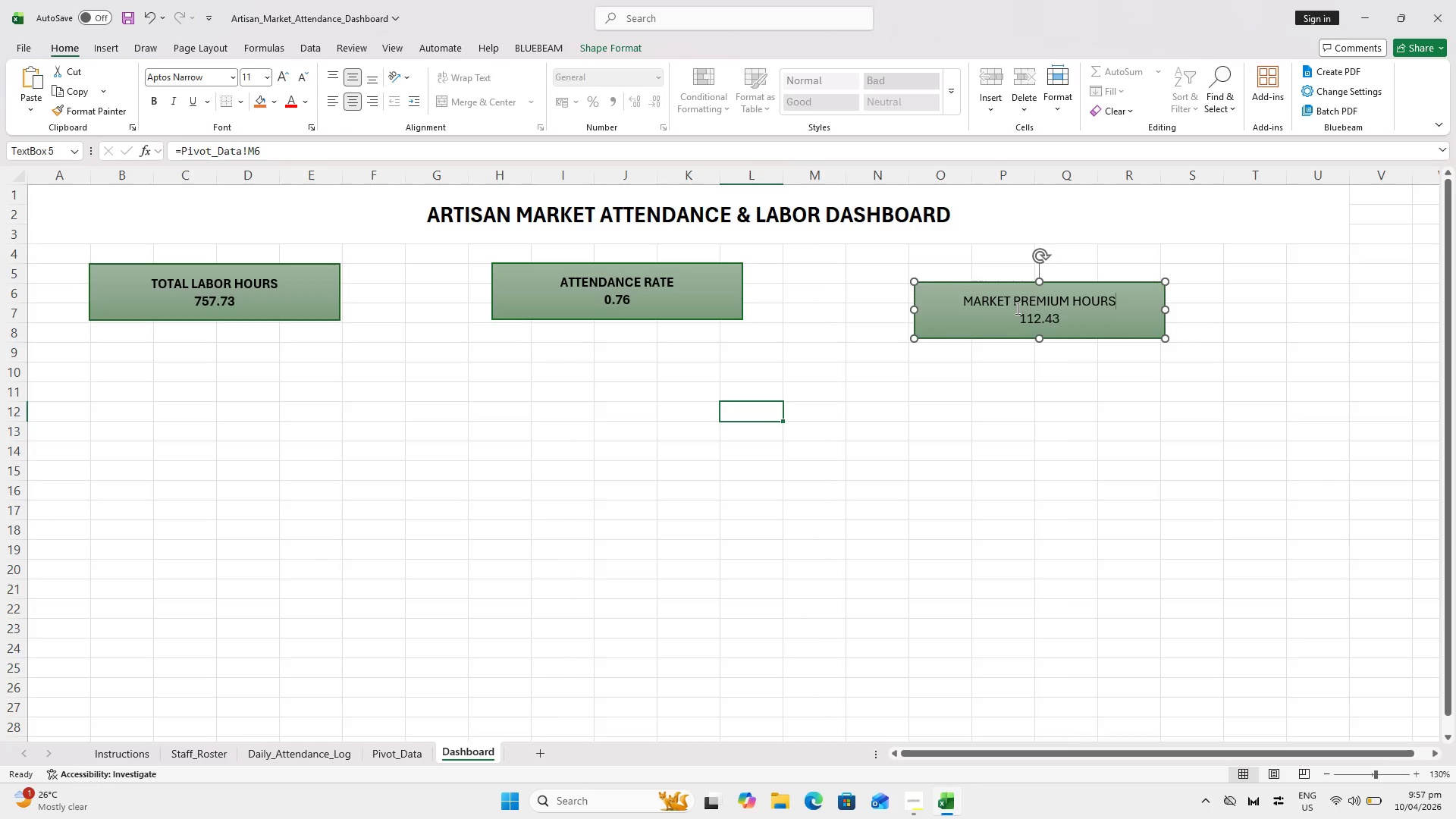 
key(Control+A)
 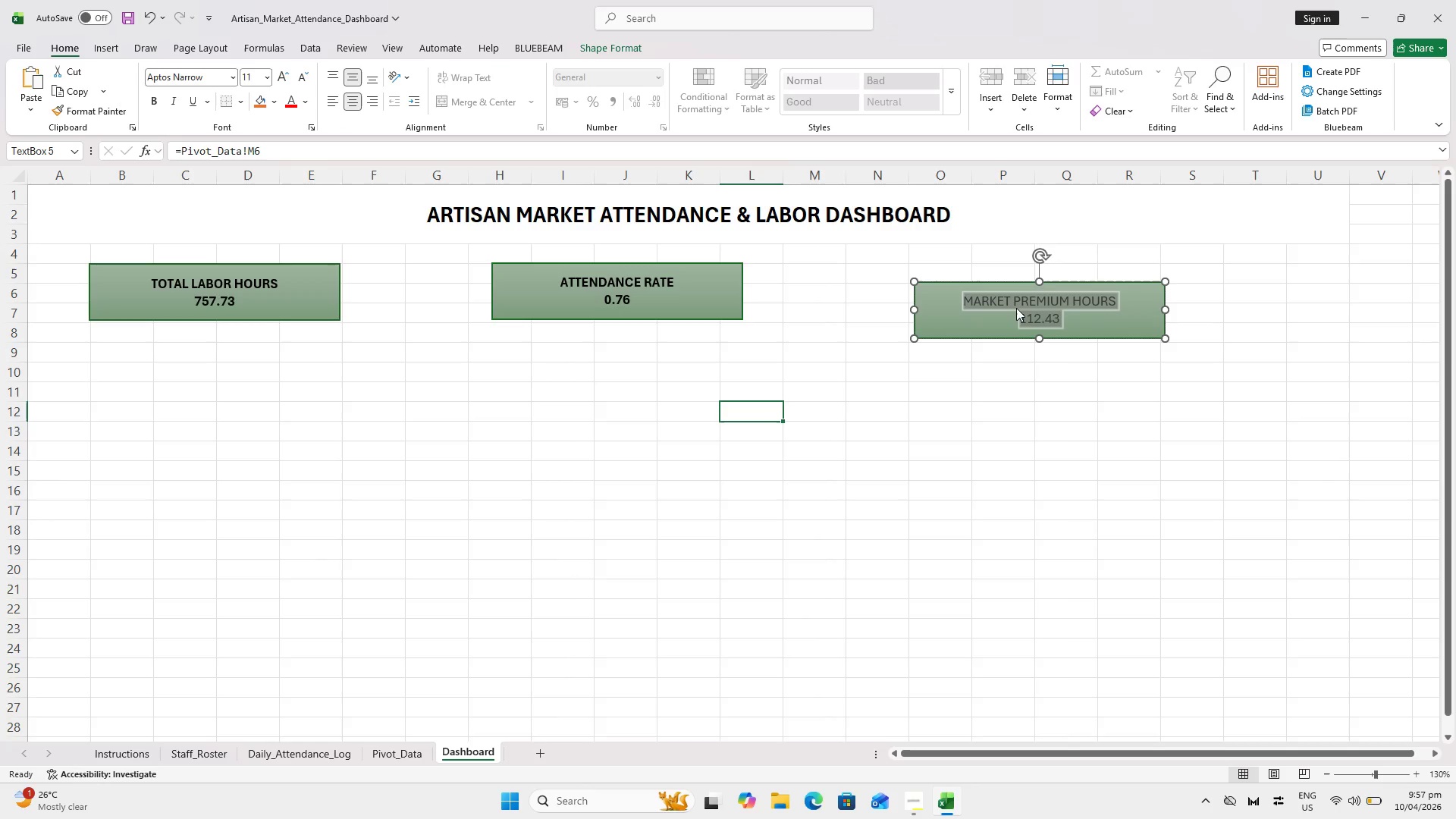 
key(Control+ControlLeft)
 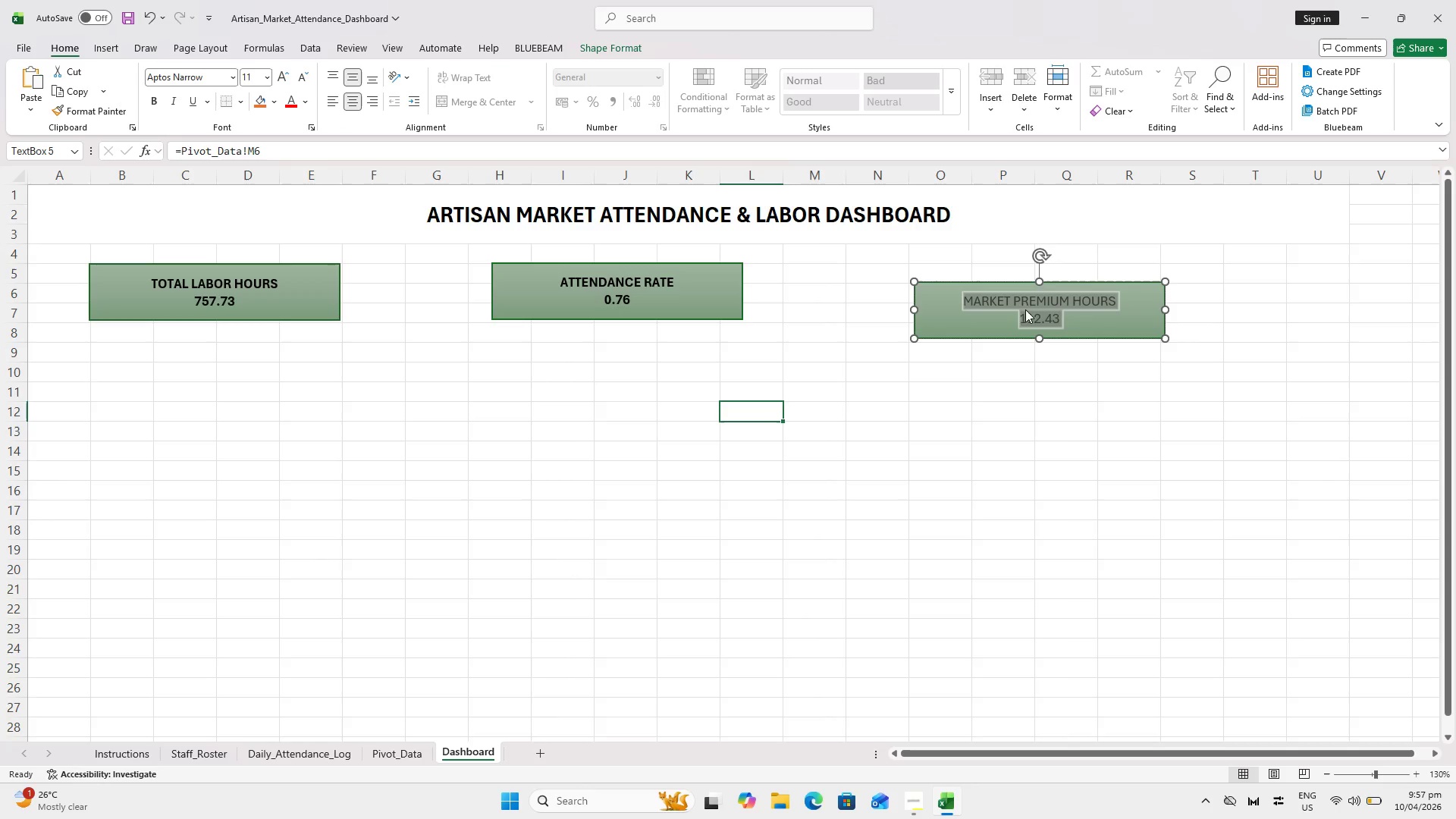 
key(Control+B)
 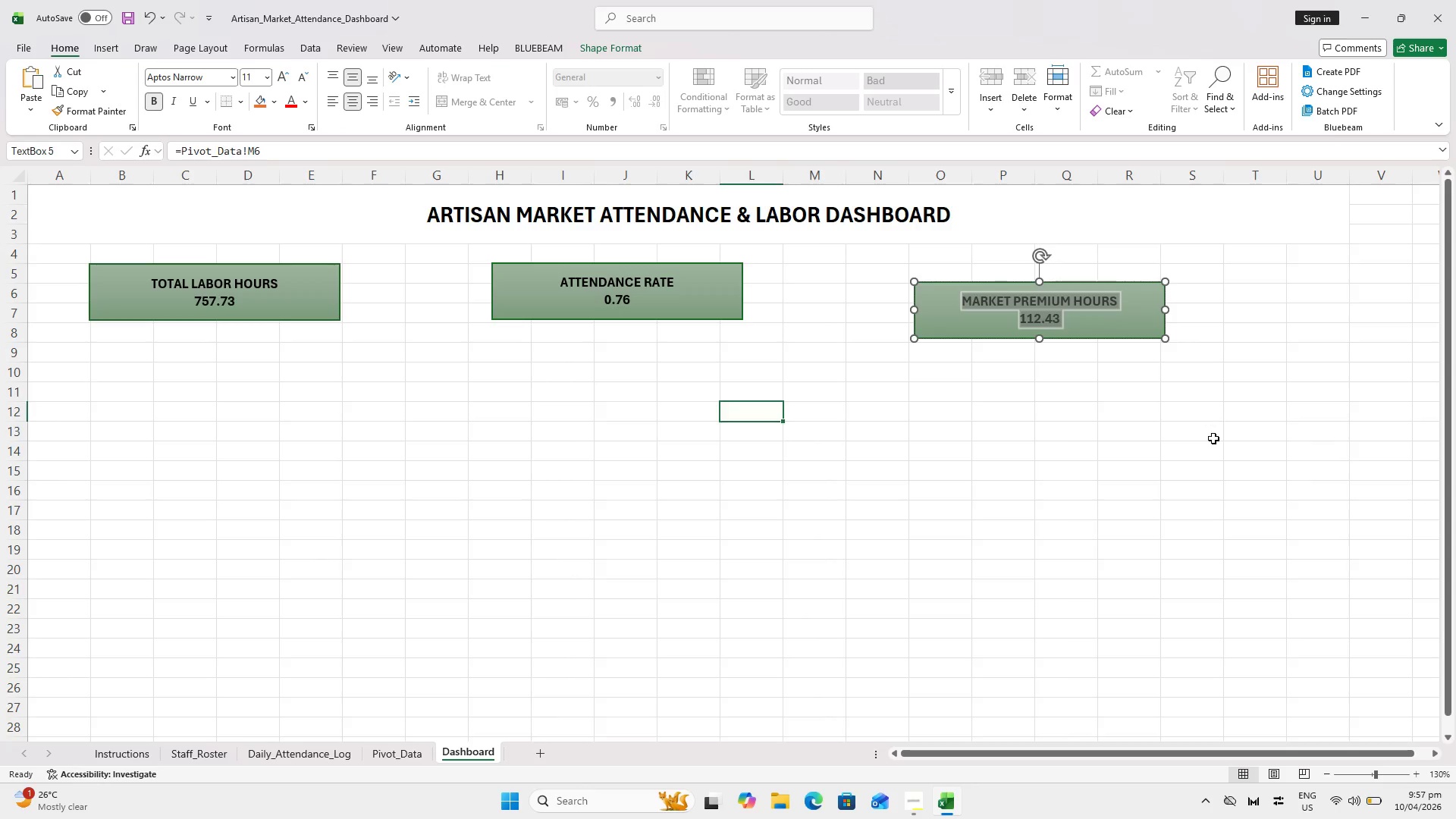 
left_click([1213, 438])
 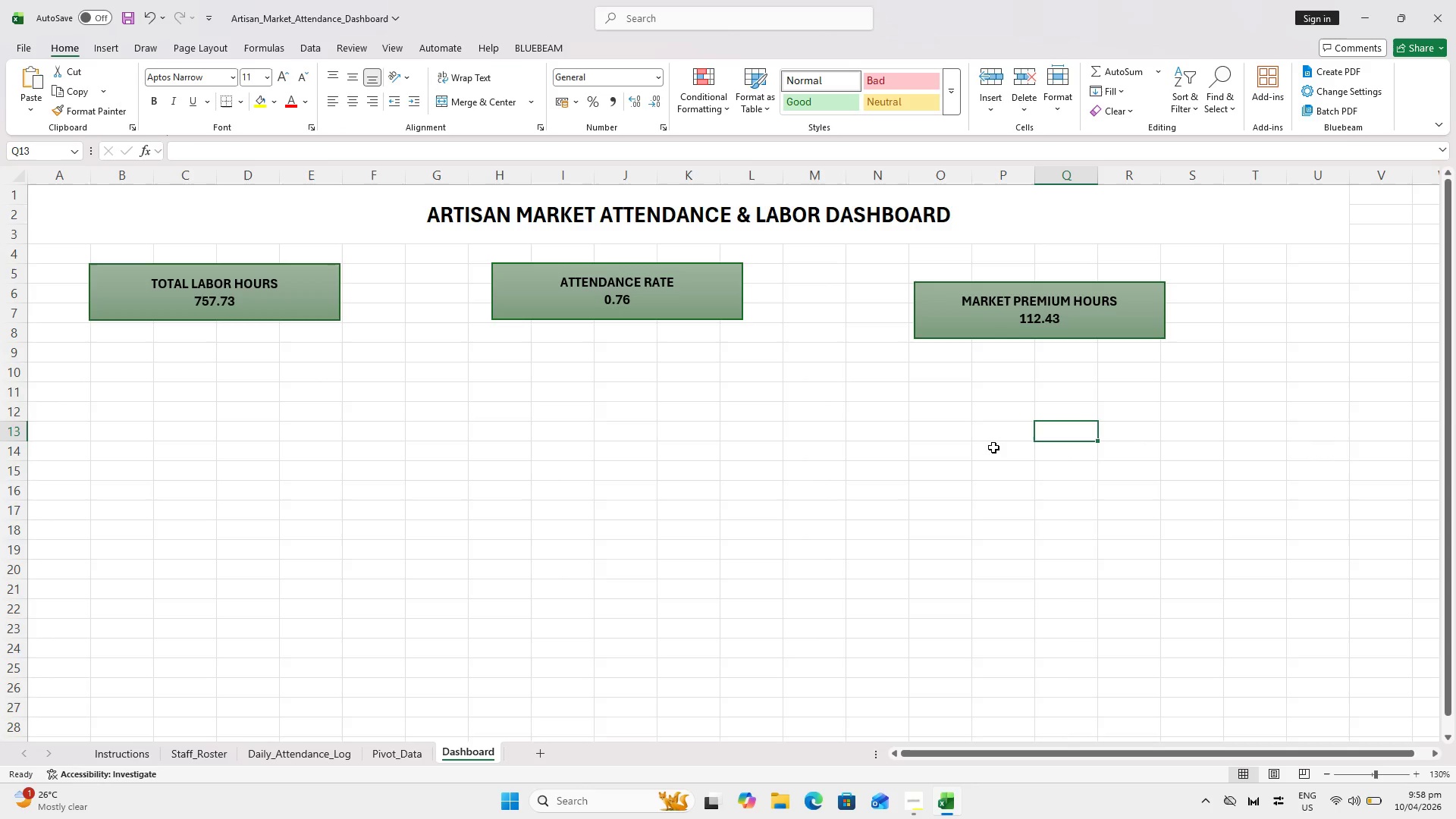 
wait(103.83)
 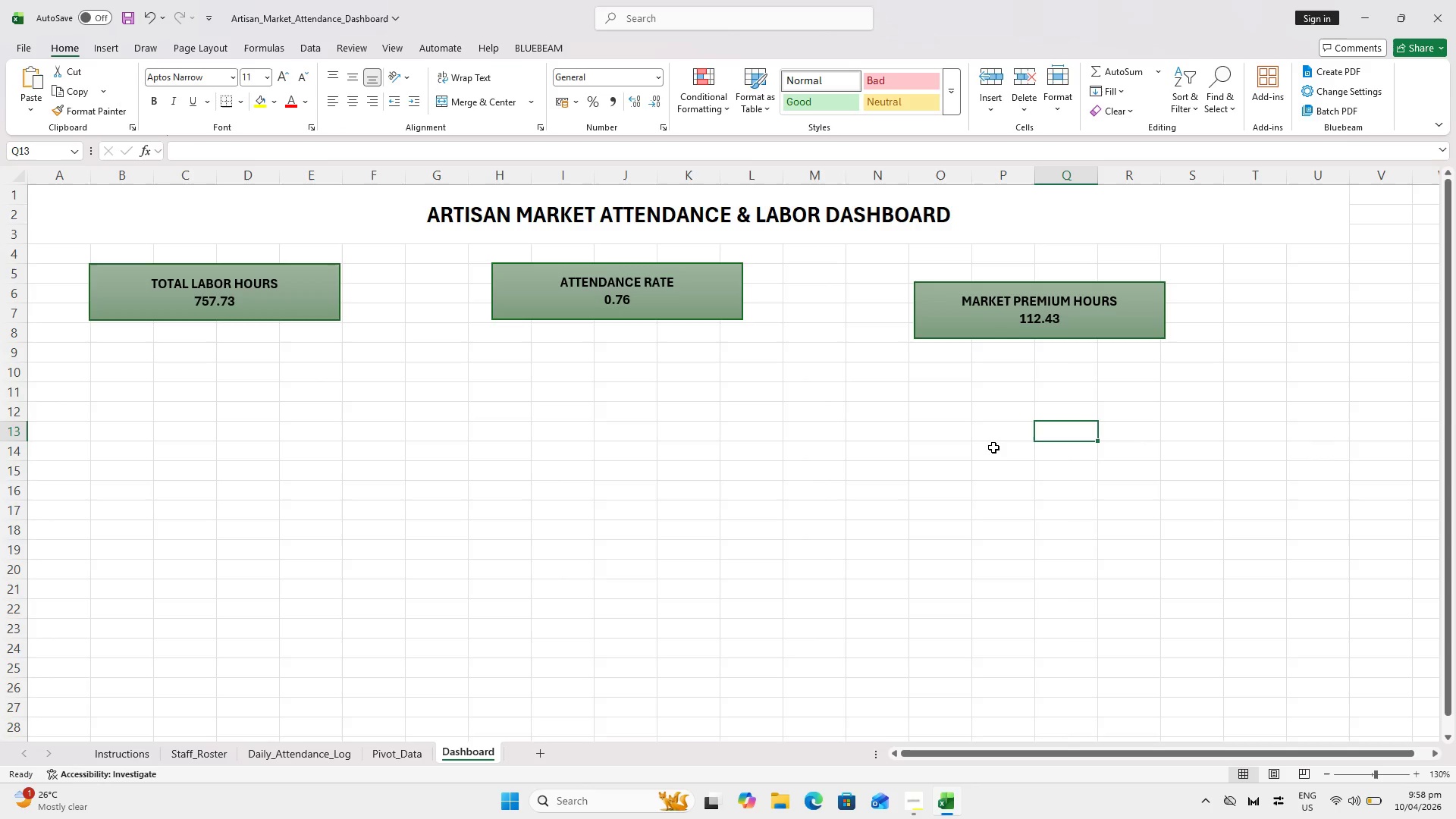 
left_click([314, 763])
 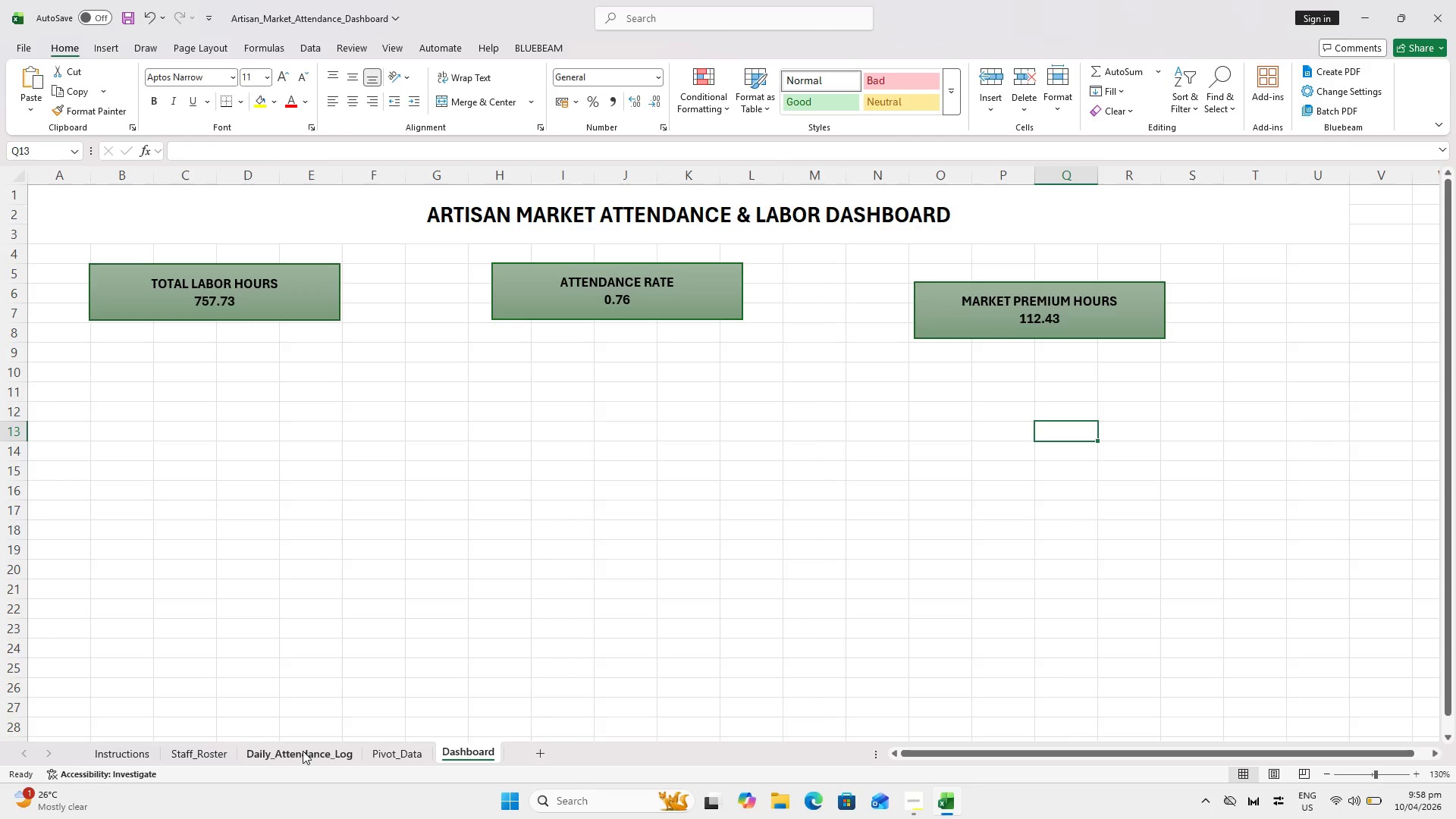 
left_click([303, 756])
 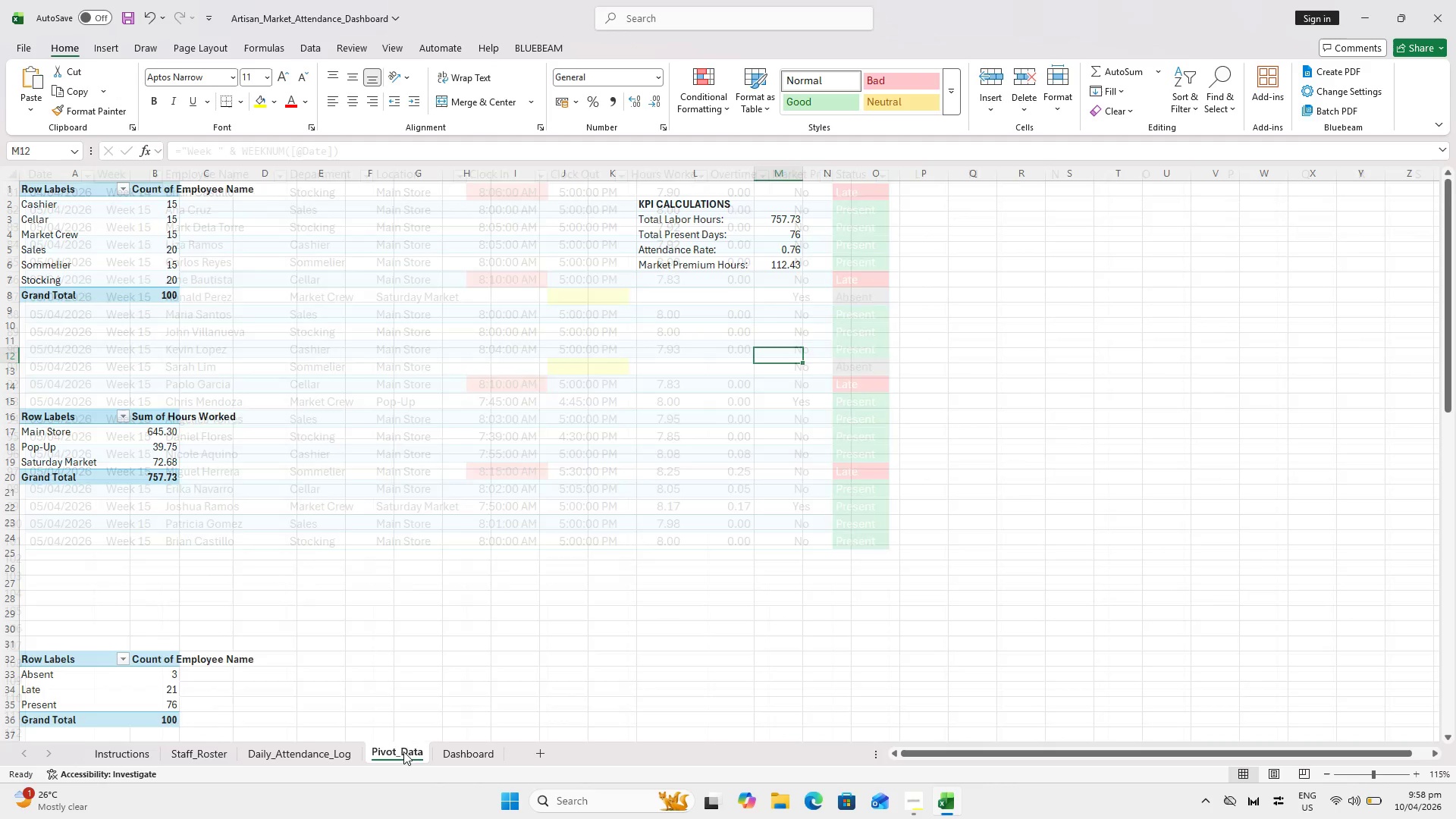 
wait(9.95)
 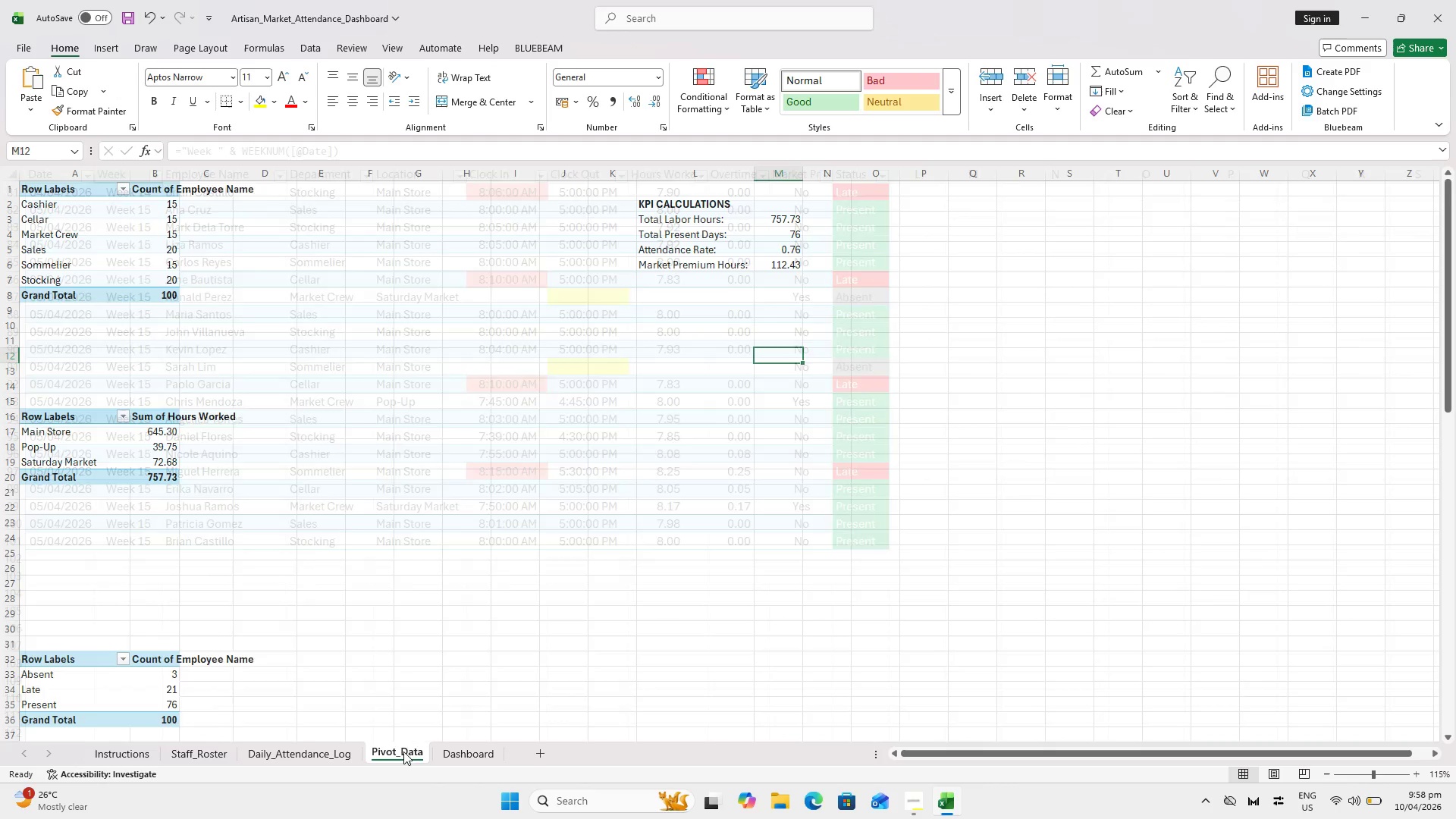 
left_click([460, 747])
 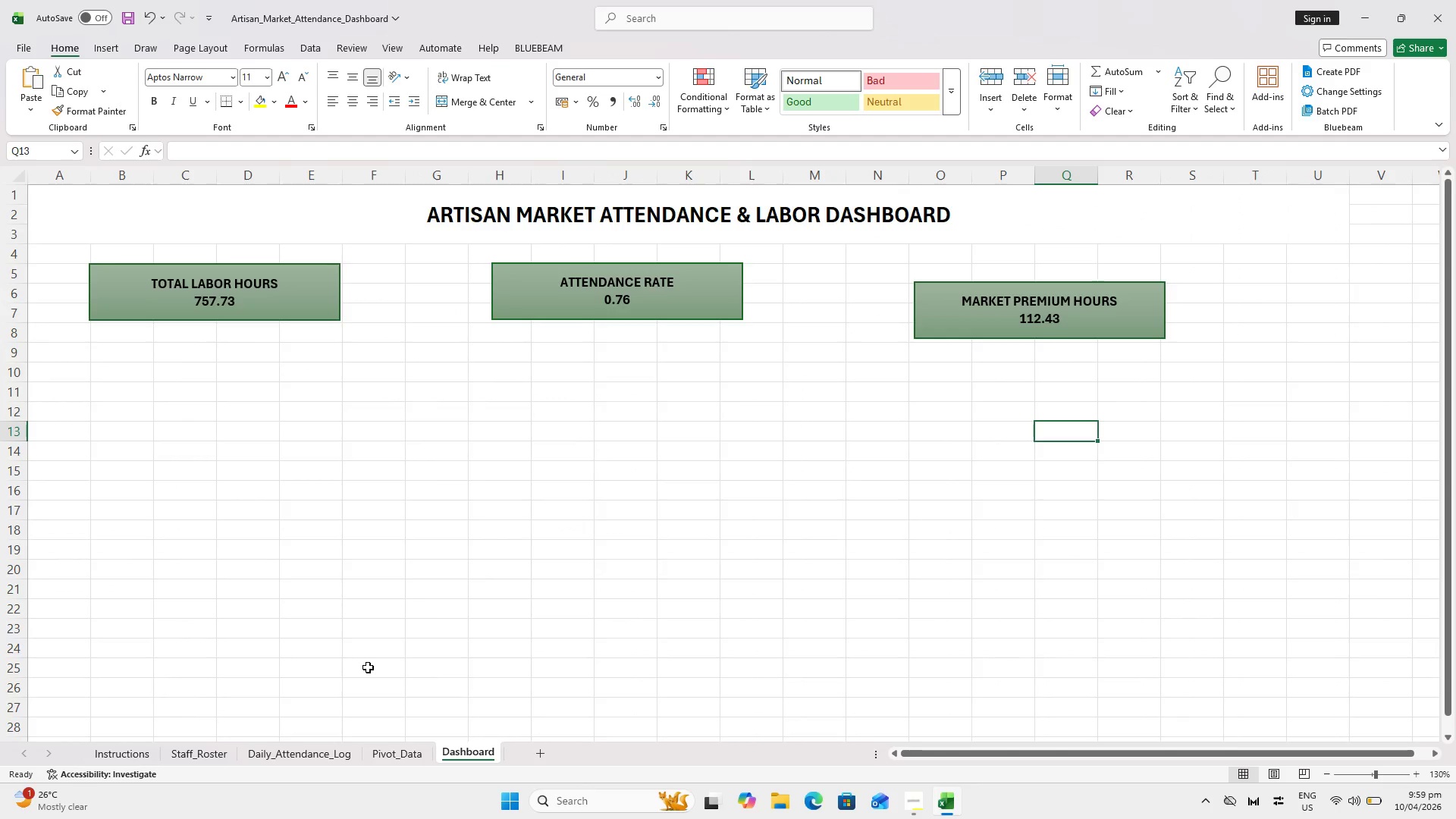 
wait(17.84)
 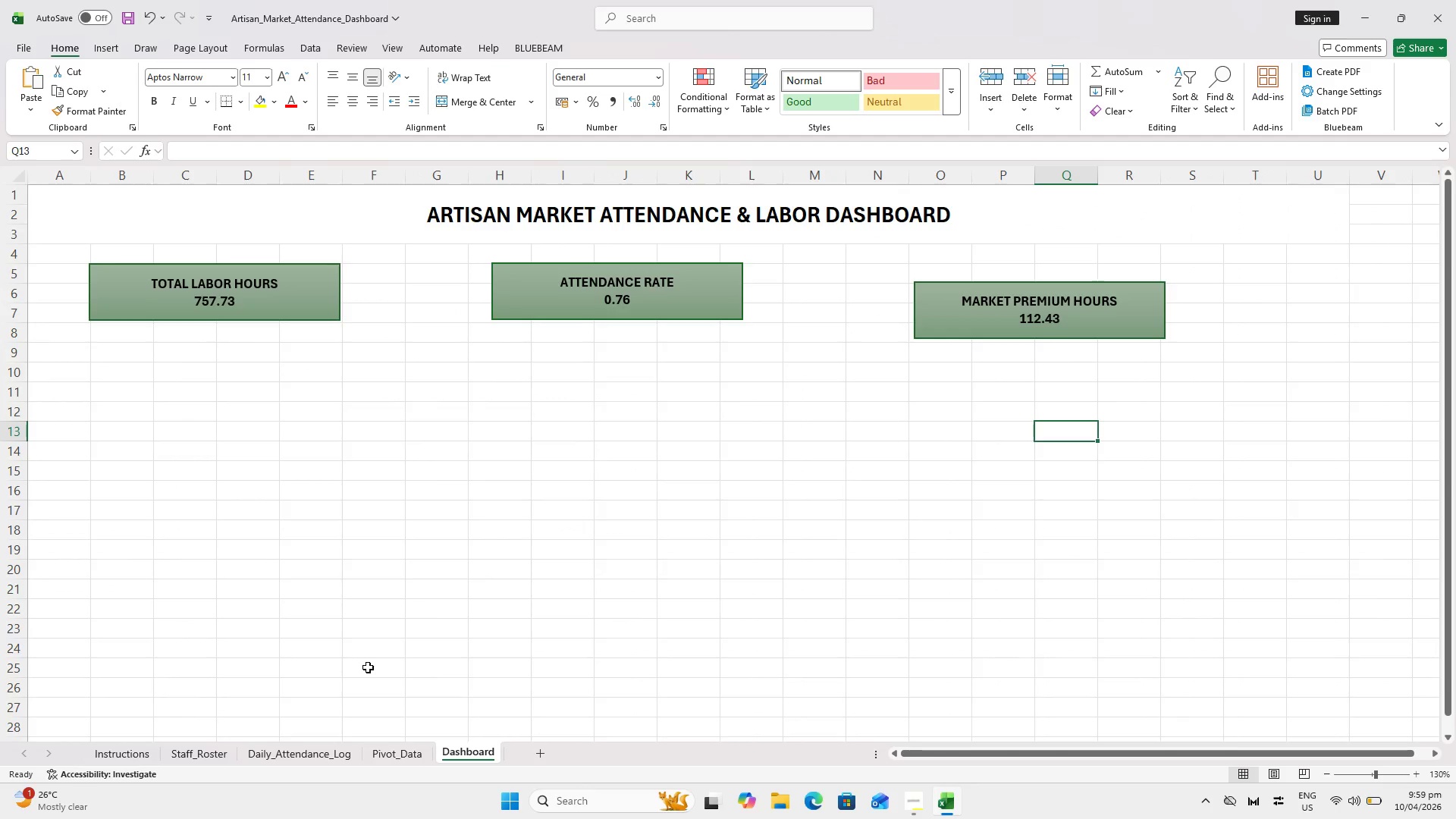 
key(Alt+Tab)